 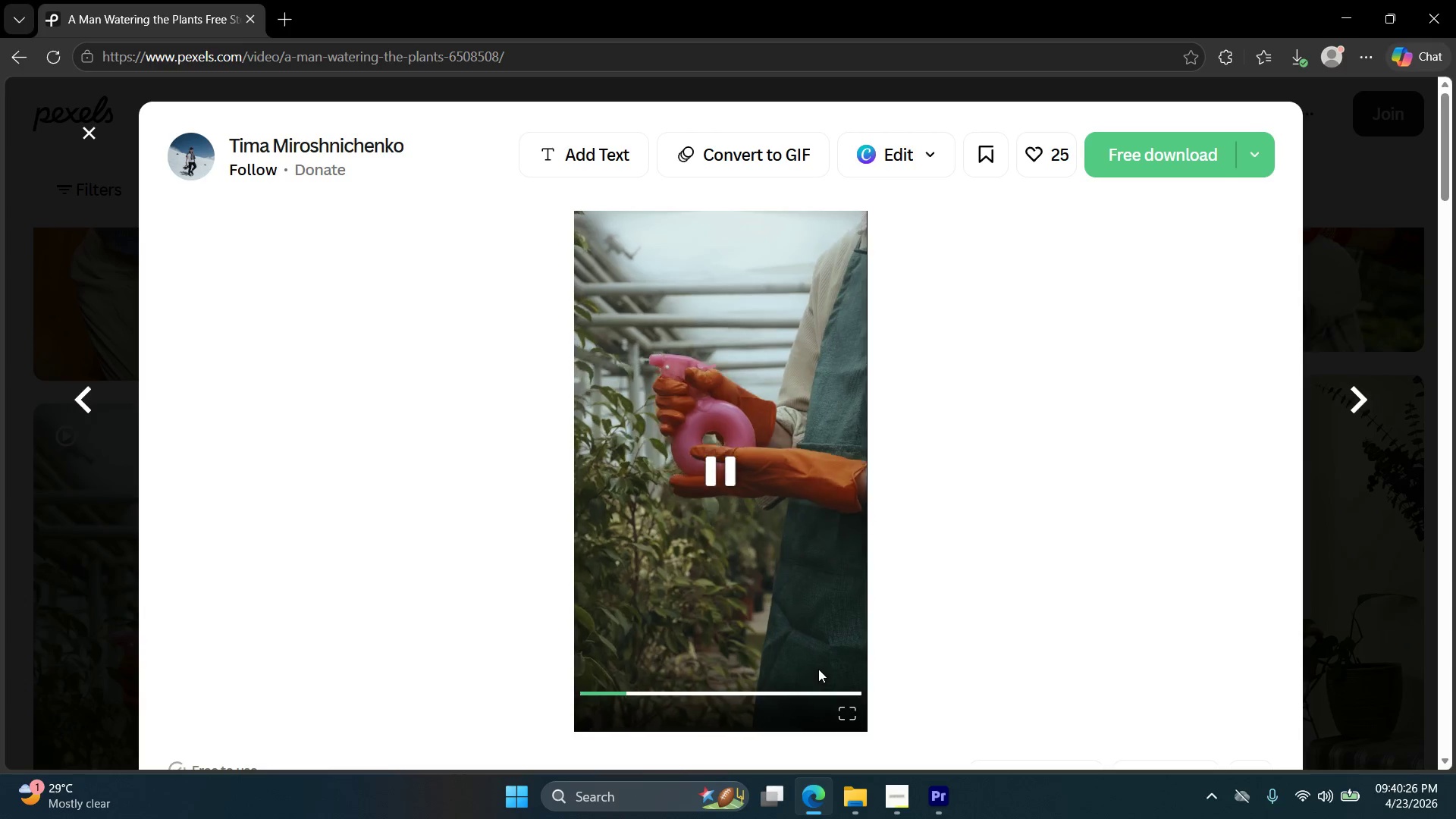 
left_click([1349, 220])
 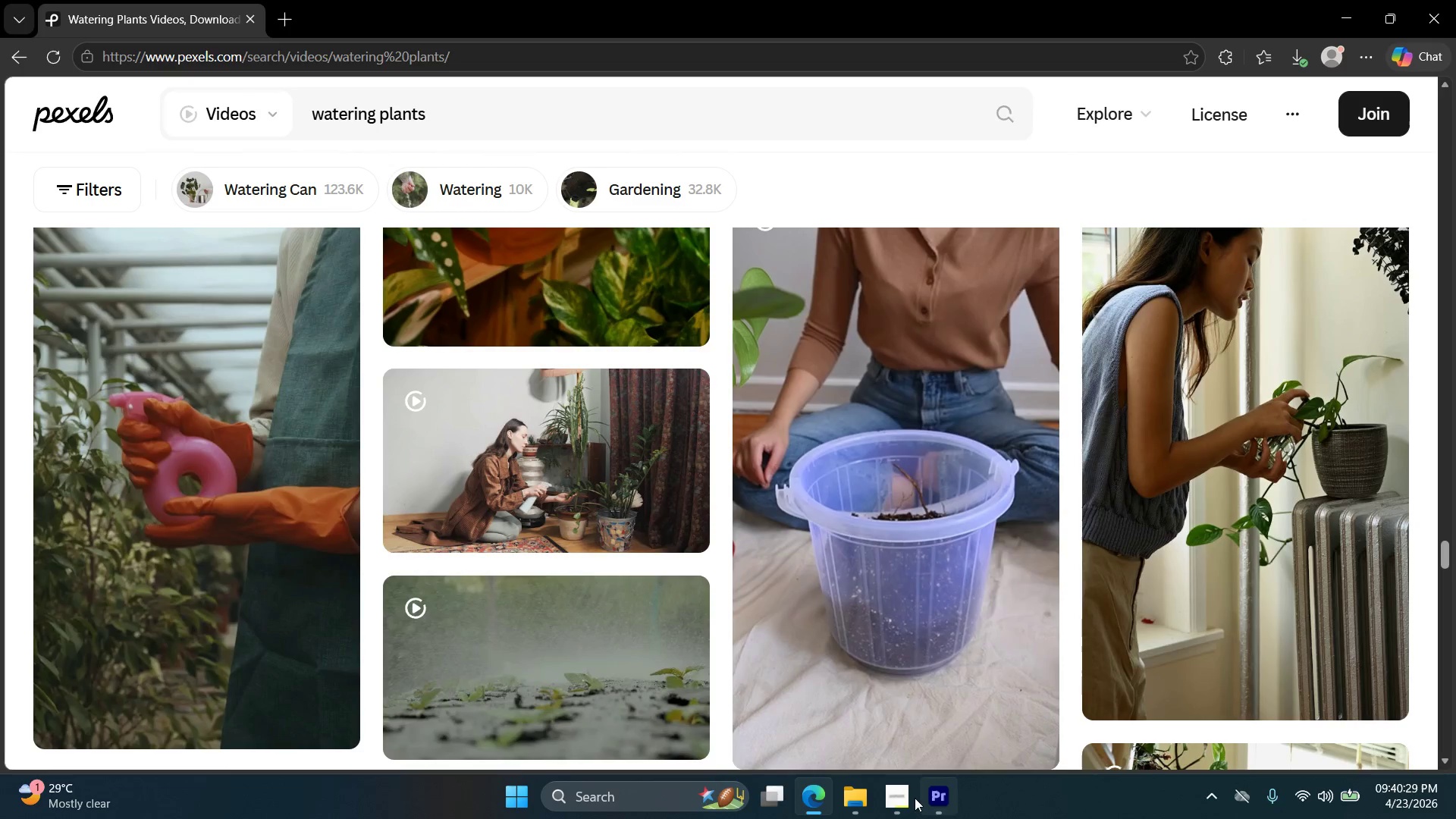 
left_click([857, 800])
 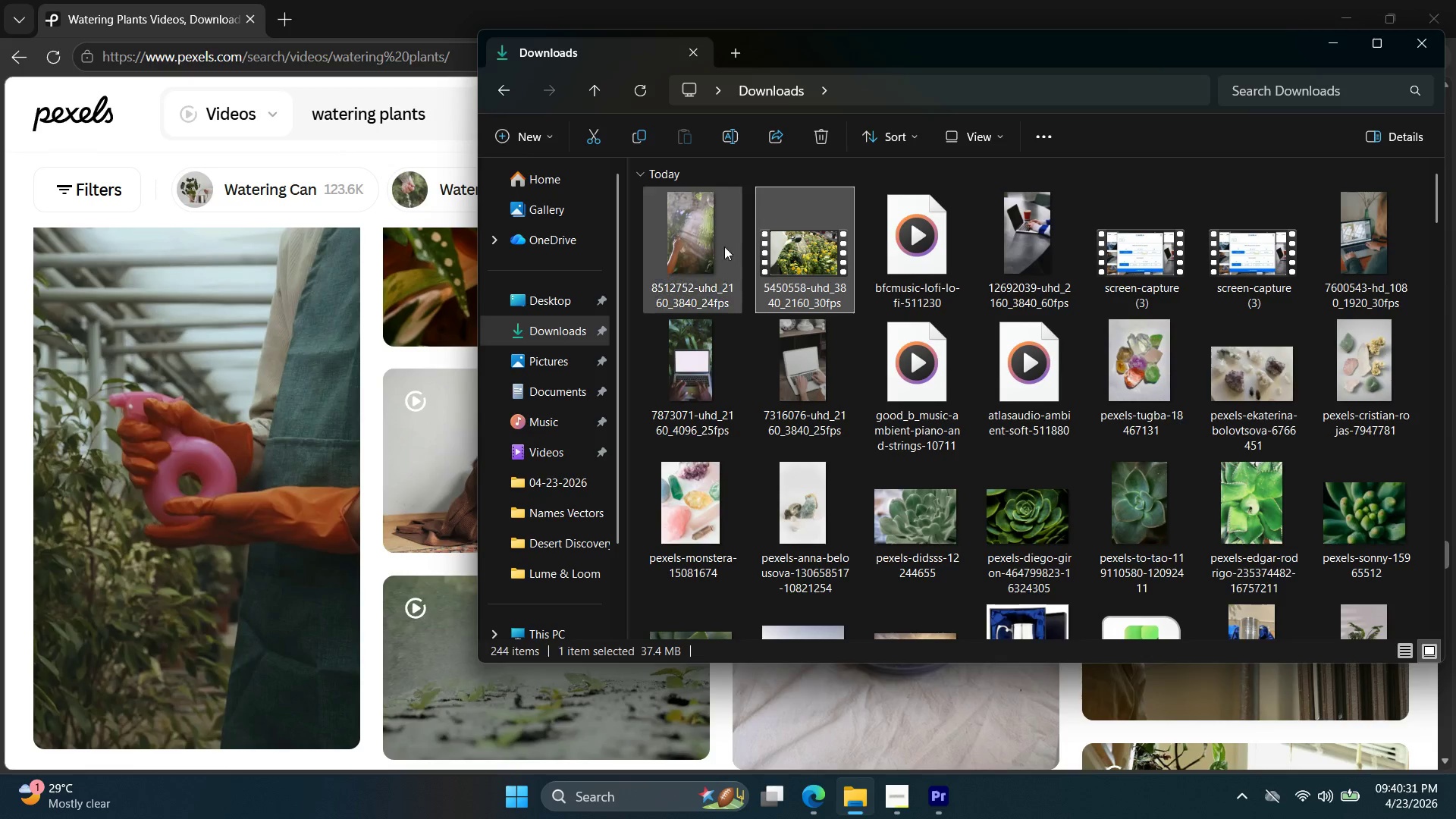 
left_click([708, 236])
 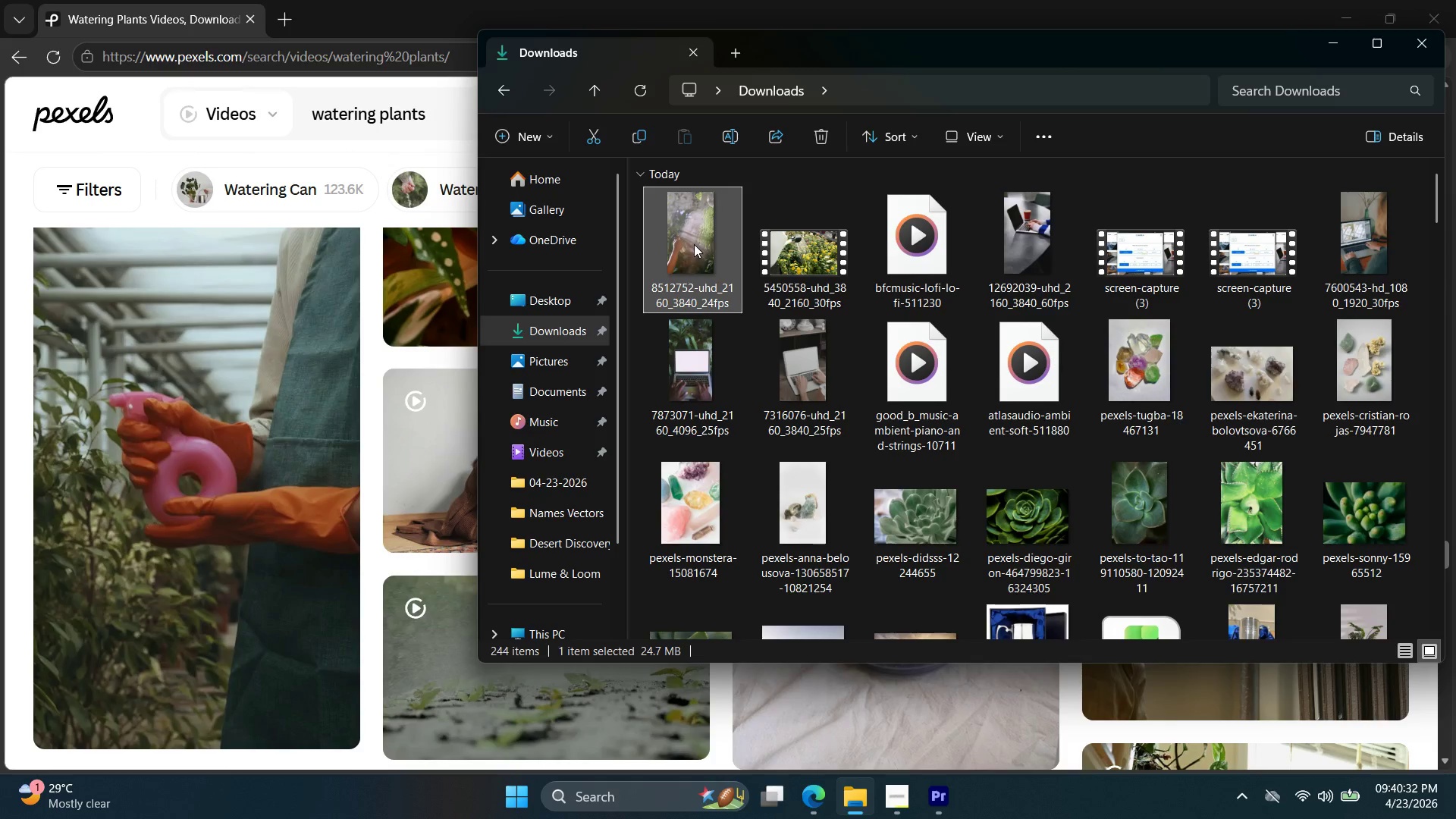 
left_click_drag(start_coordinate=[694, 244], to_coordinate=[939, 808])
 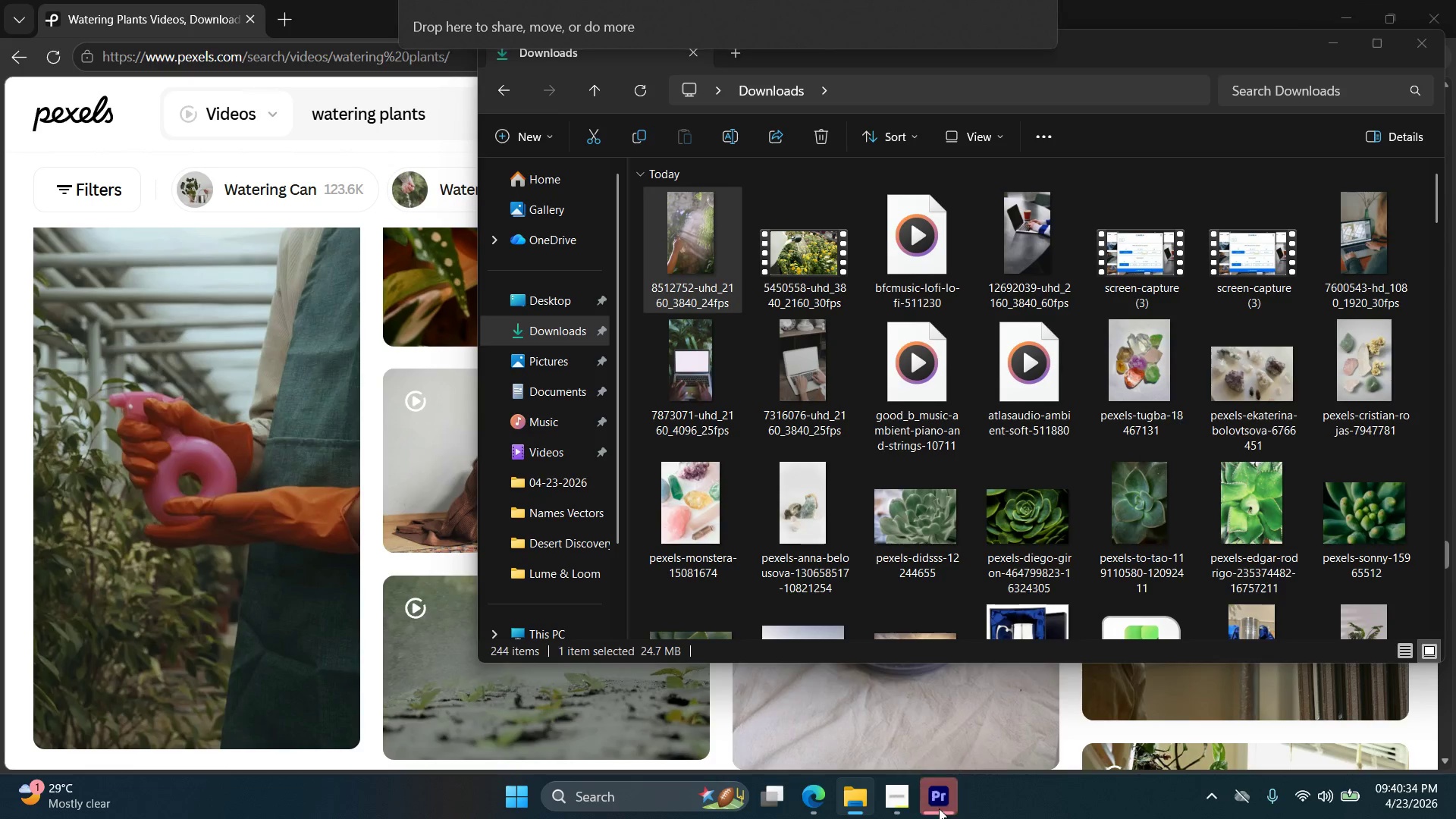 
left_click([939, 808])
 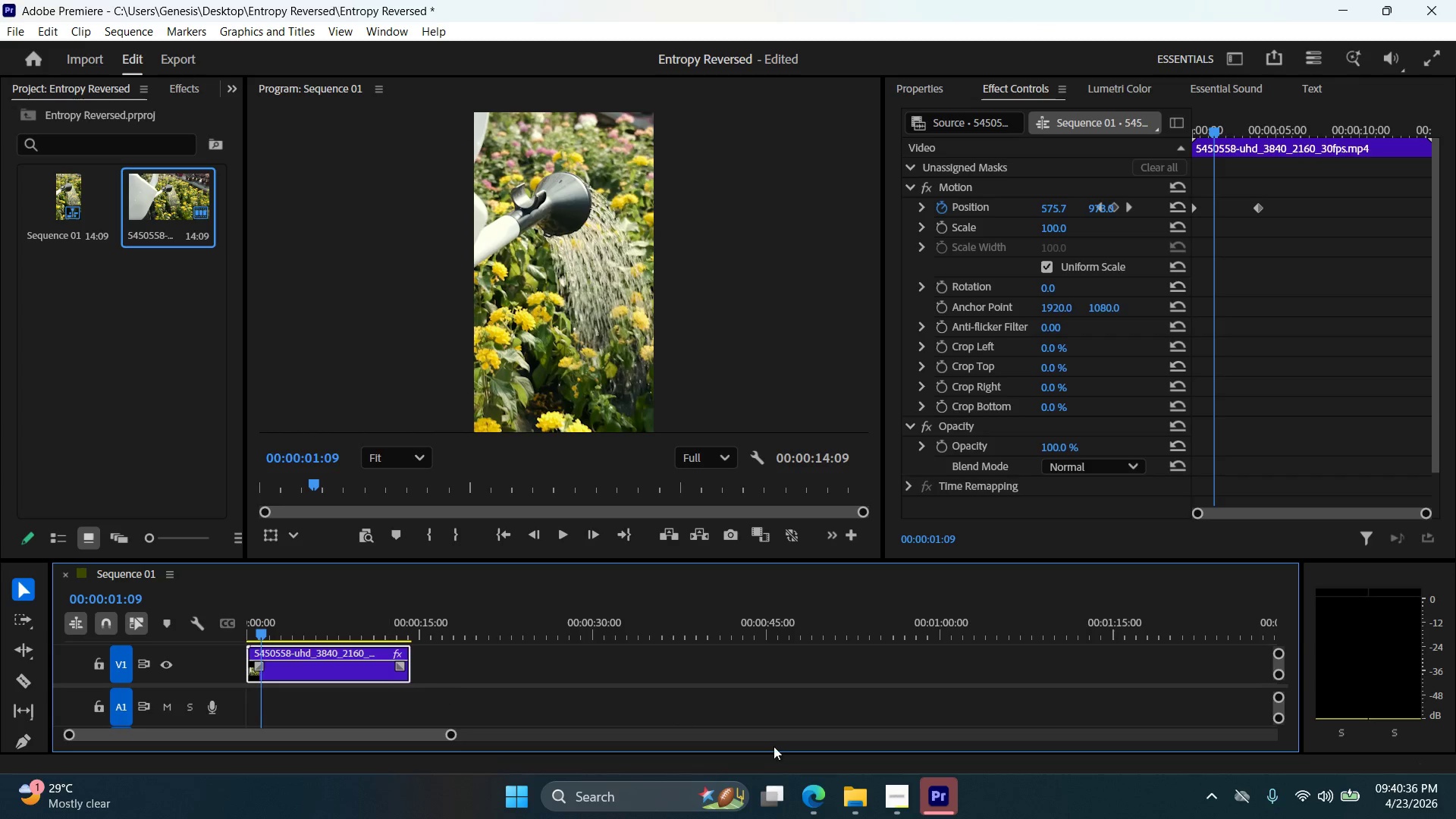 
left_click([813, 794])
 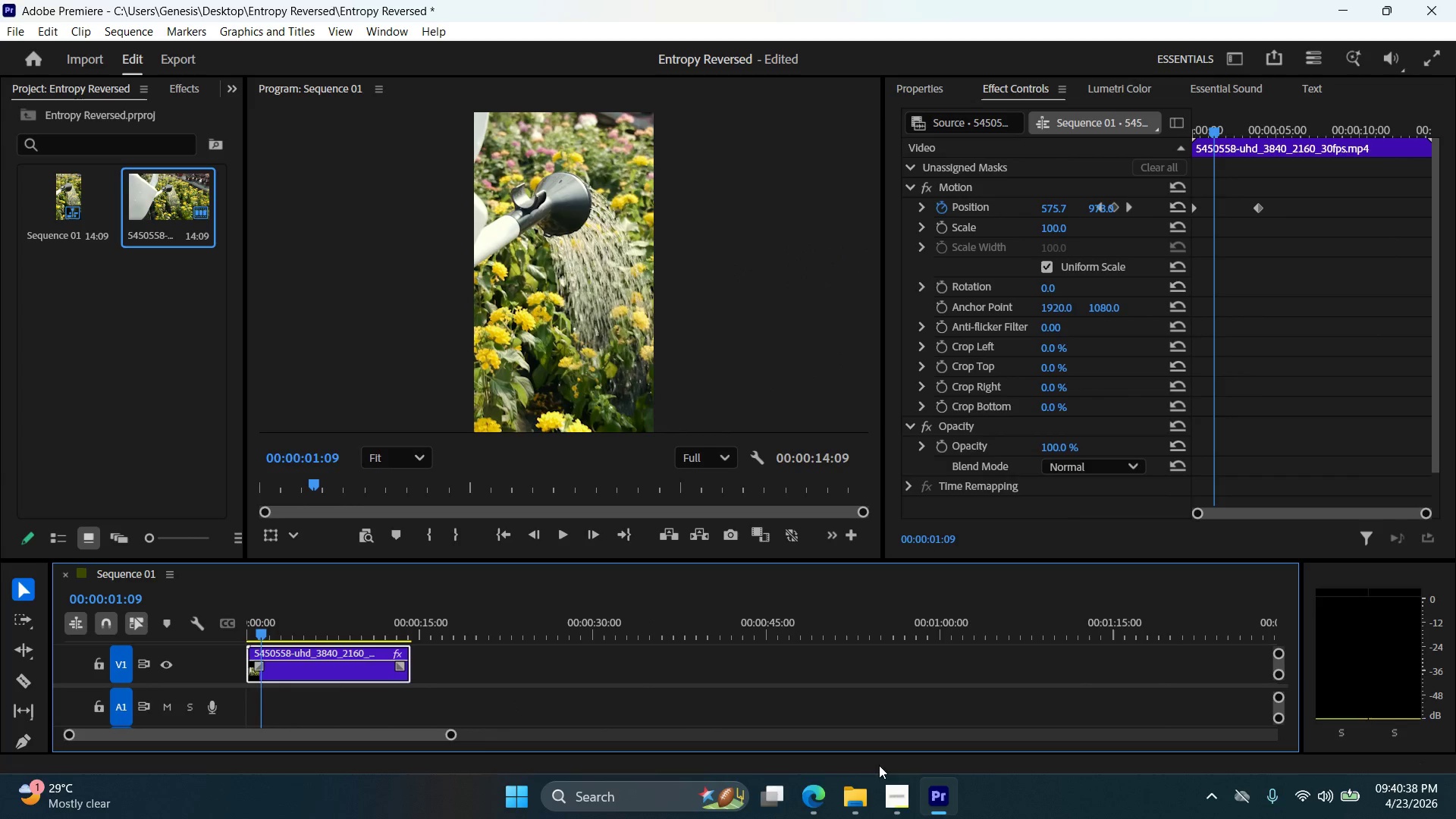 
left_click([846, 793])
 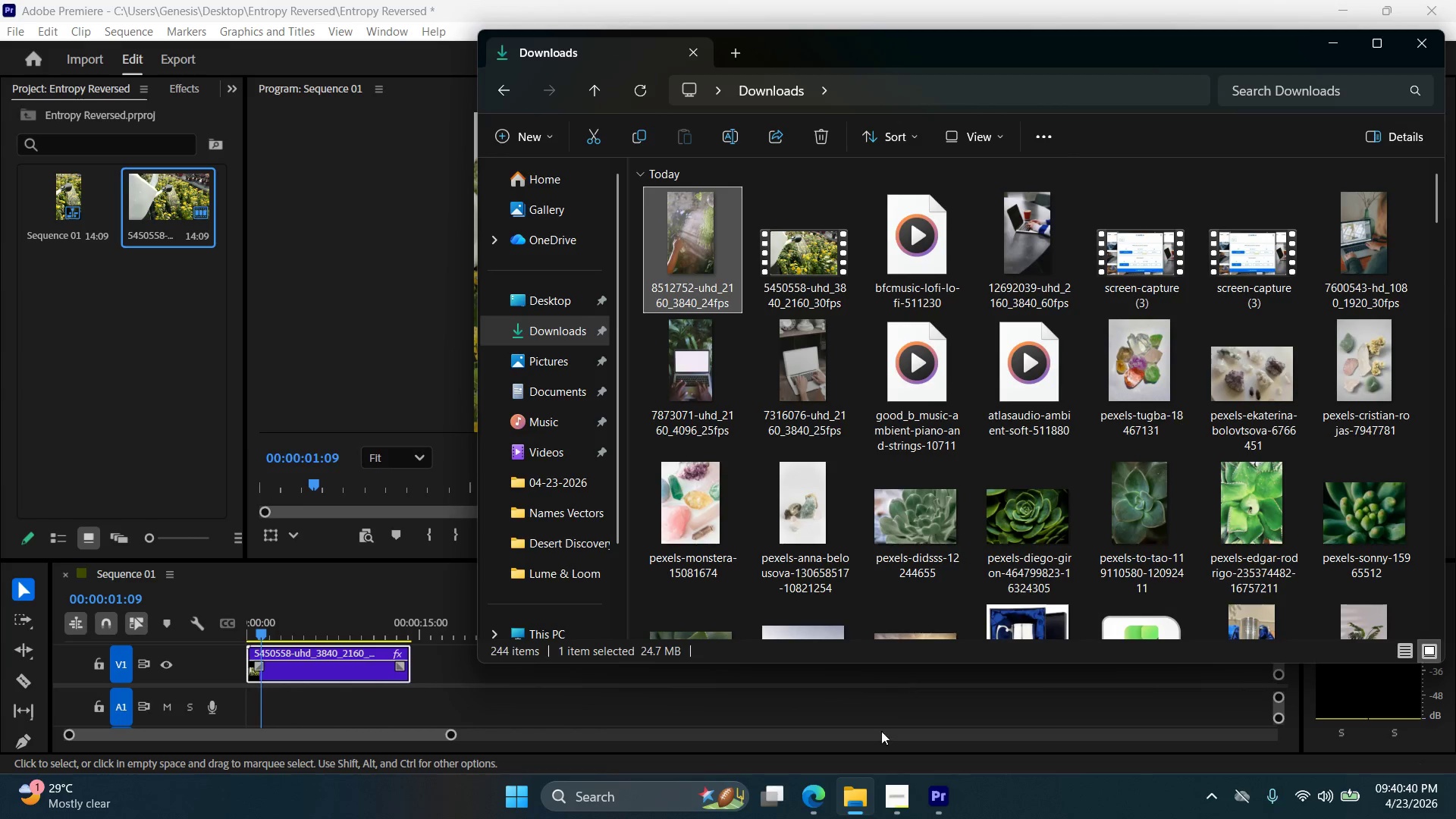 
left_click([869, 802])
 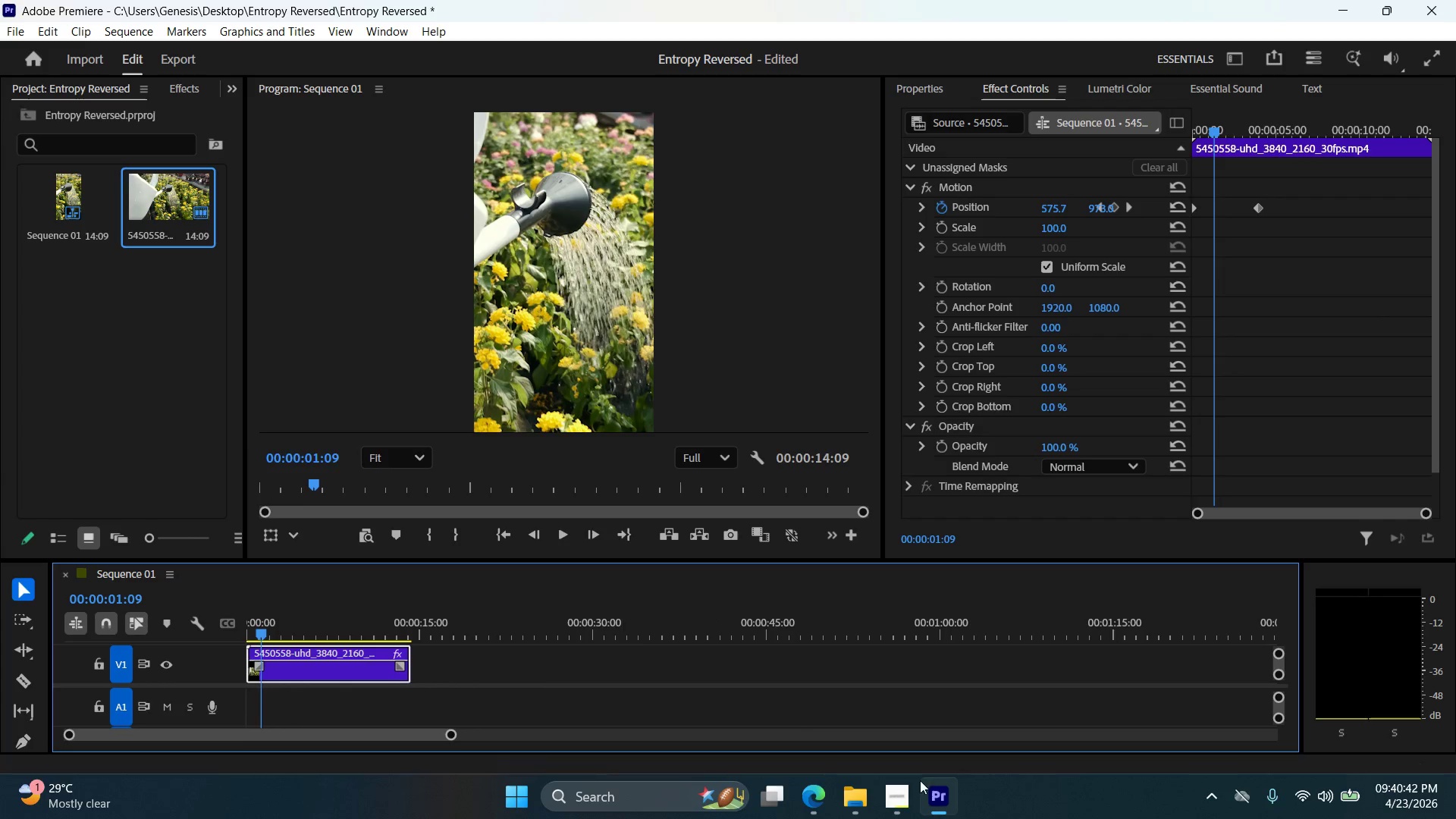 
left_click([871, 799])
 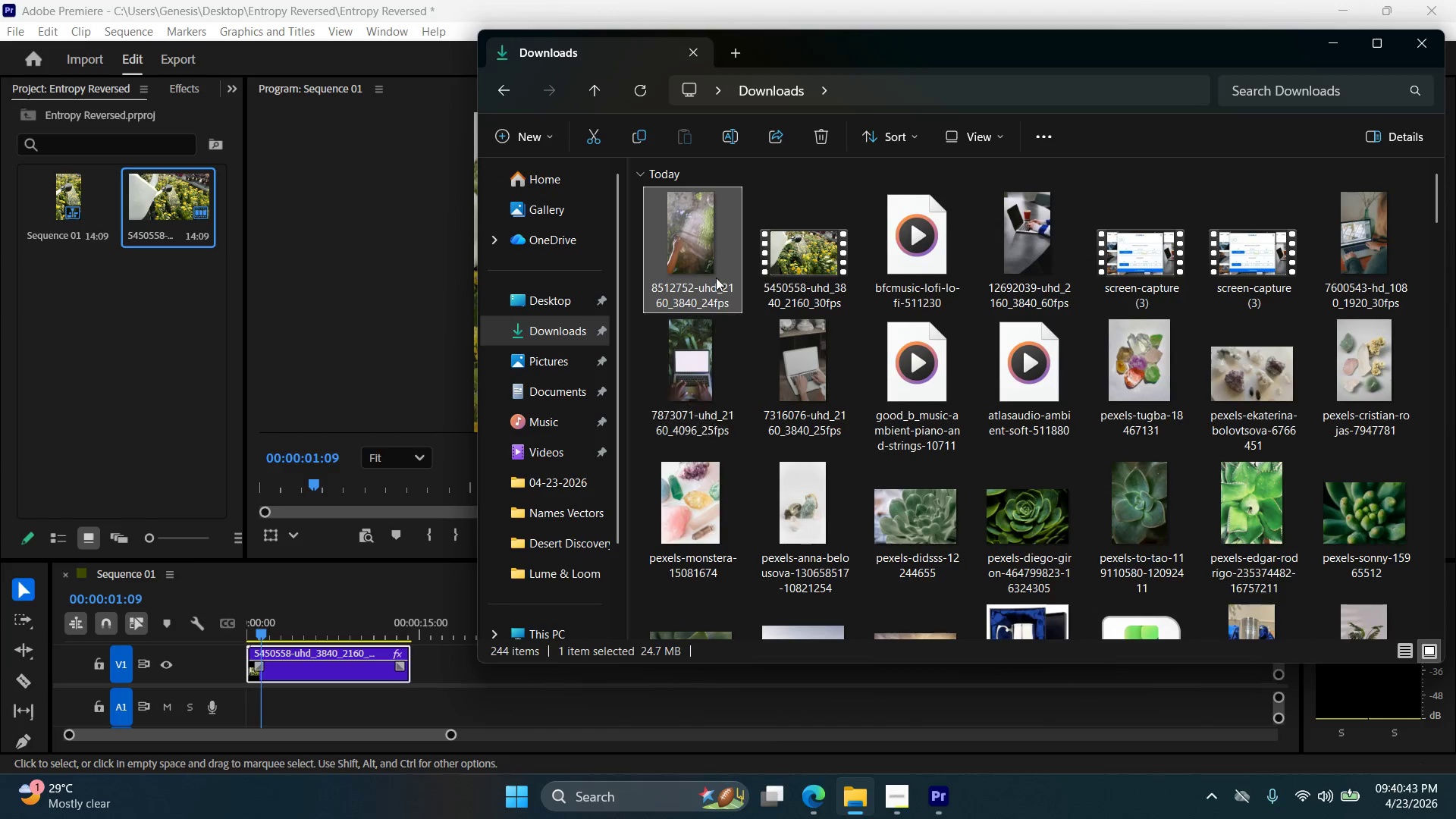 
left_click_drag(start_coordinate=[693, 261], to_coordinate=[160, 325])
 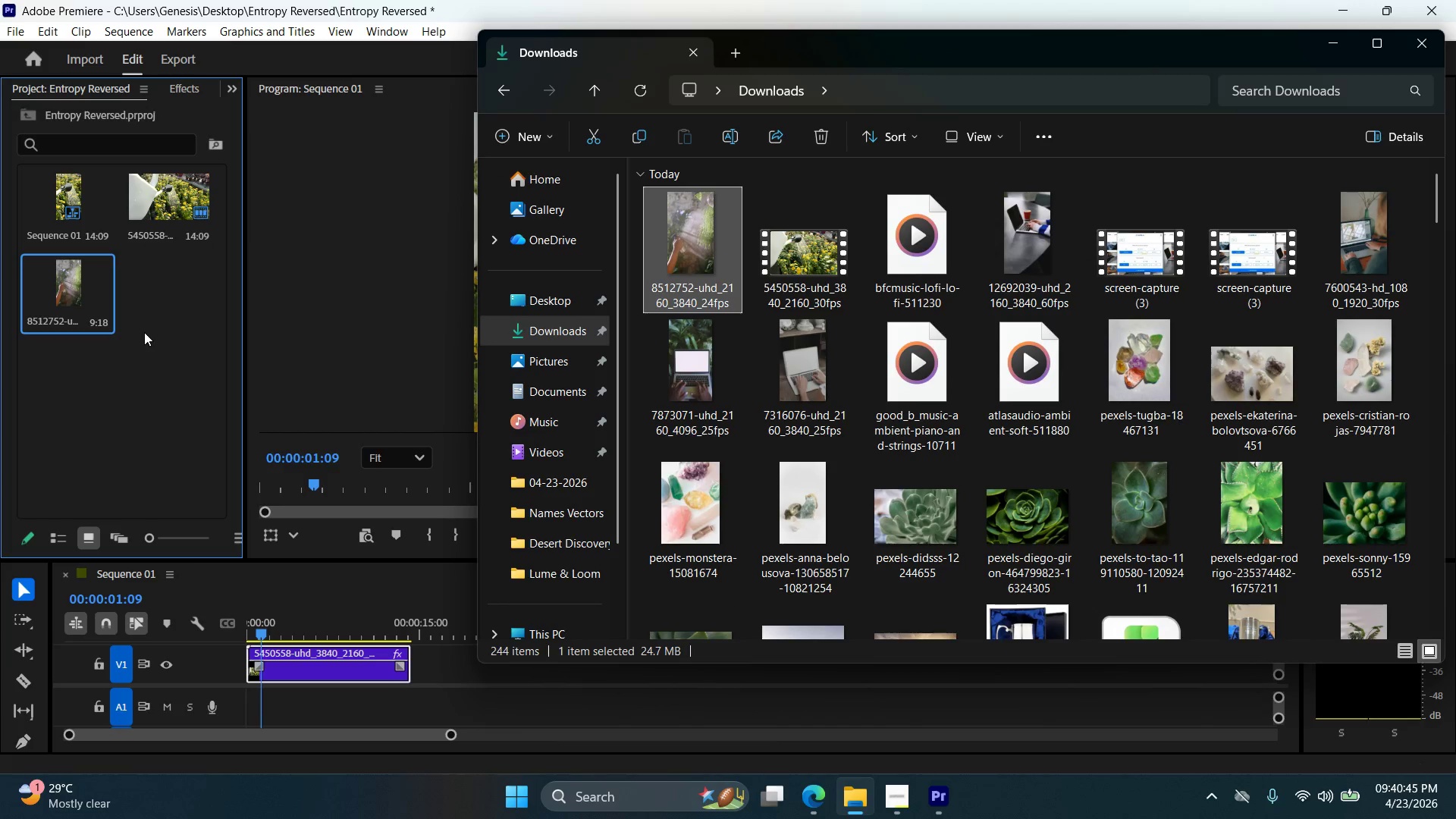 
left_click_drag(start_coordinate=[74, 289], to_coordinate=[428, 664])
 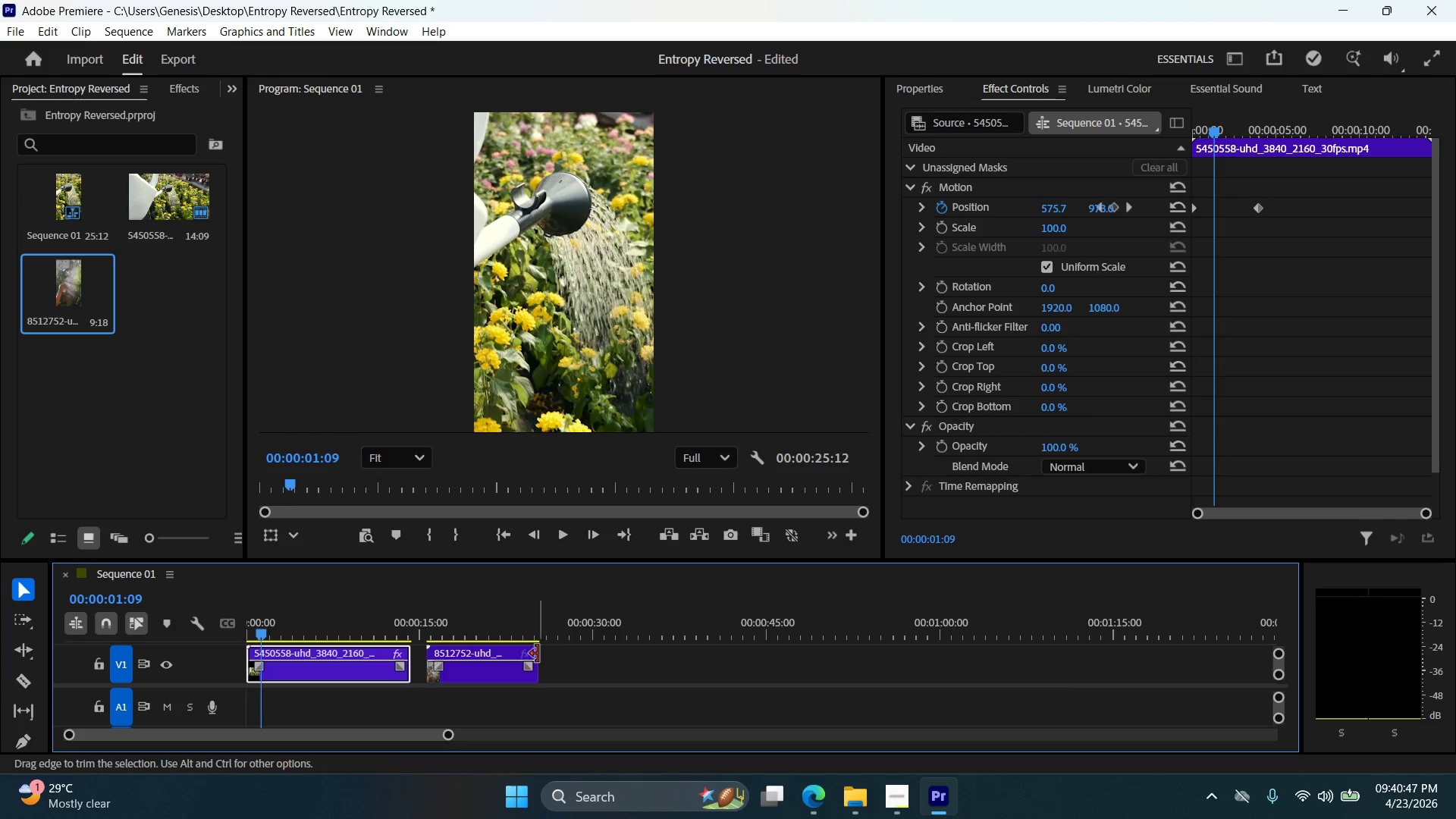 
left_click_drag(start_coordinate=[535, 651], to_coordinate=[570, 652])
 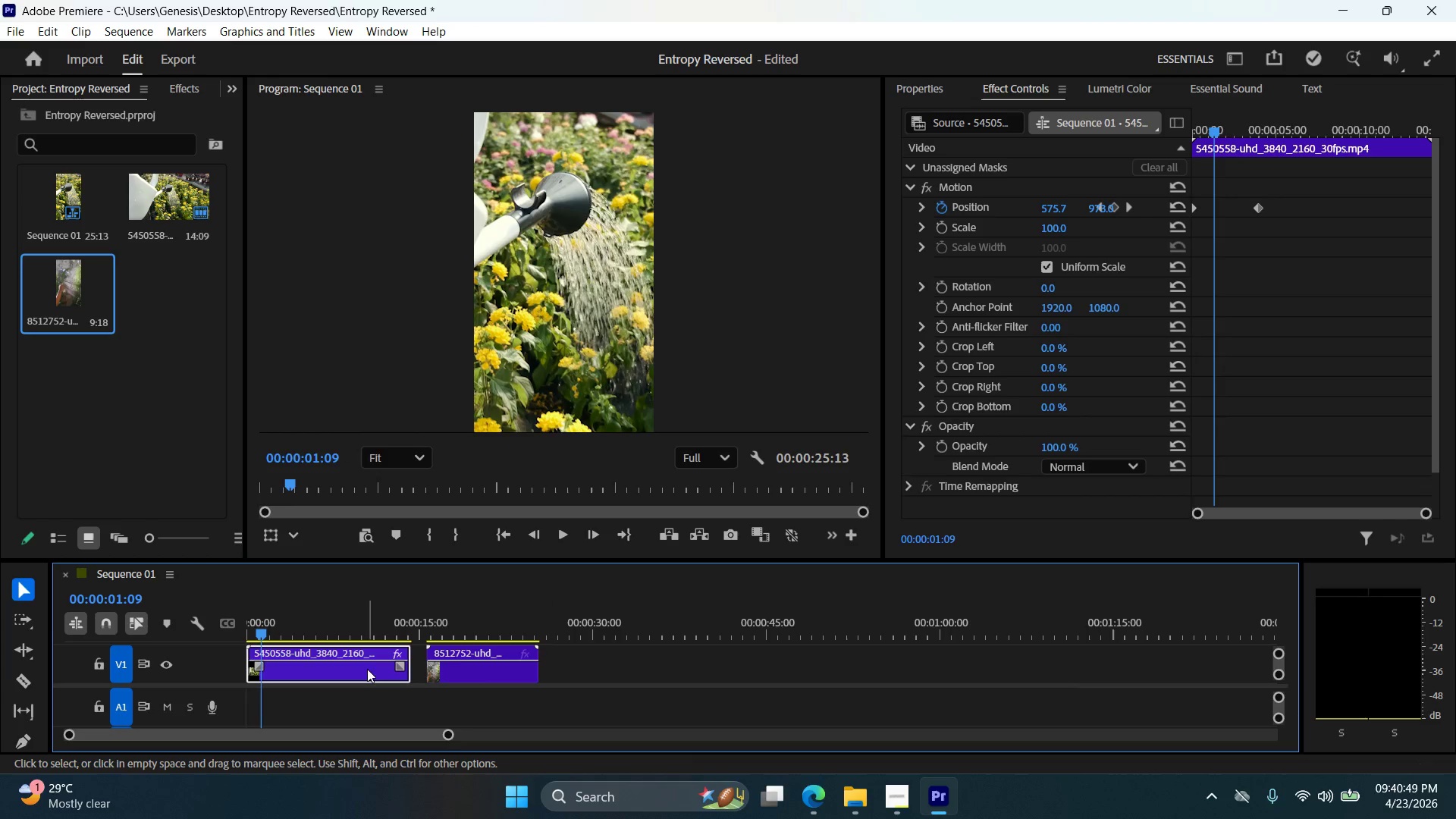 
left_click([347, 665])
 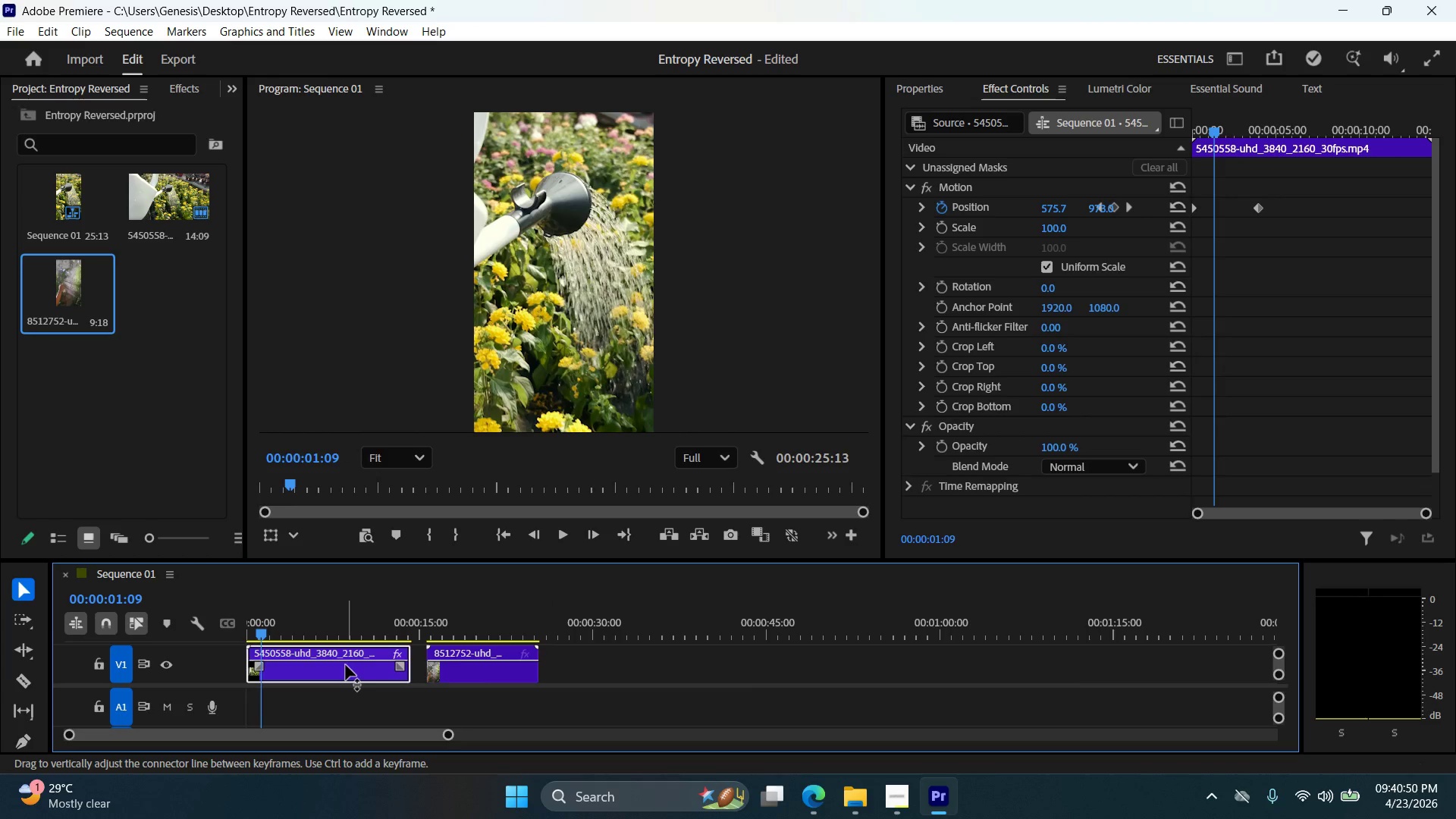 
key(Delete)
 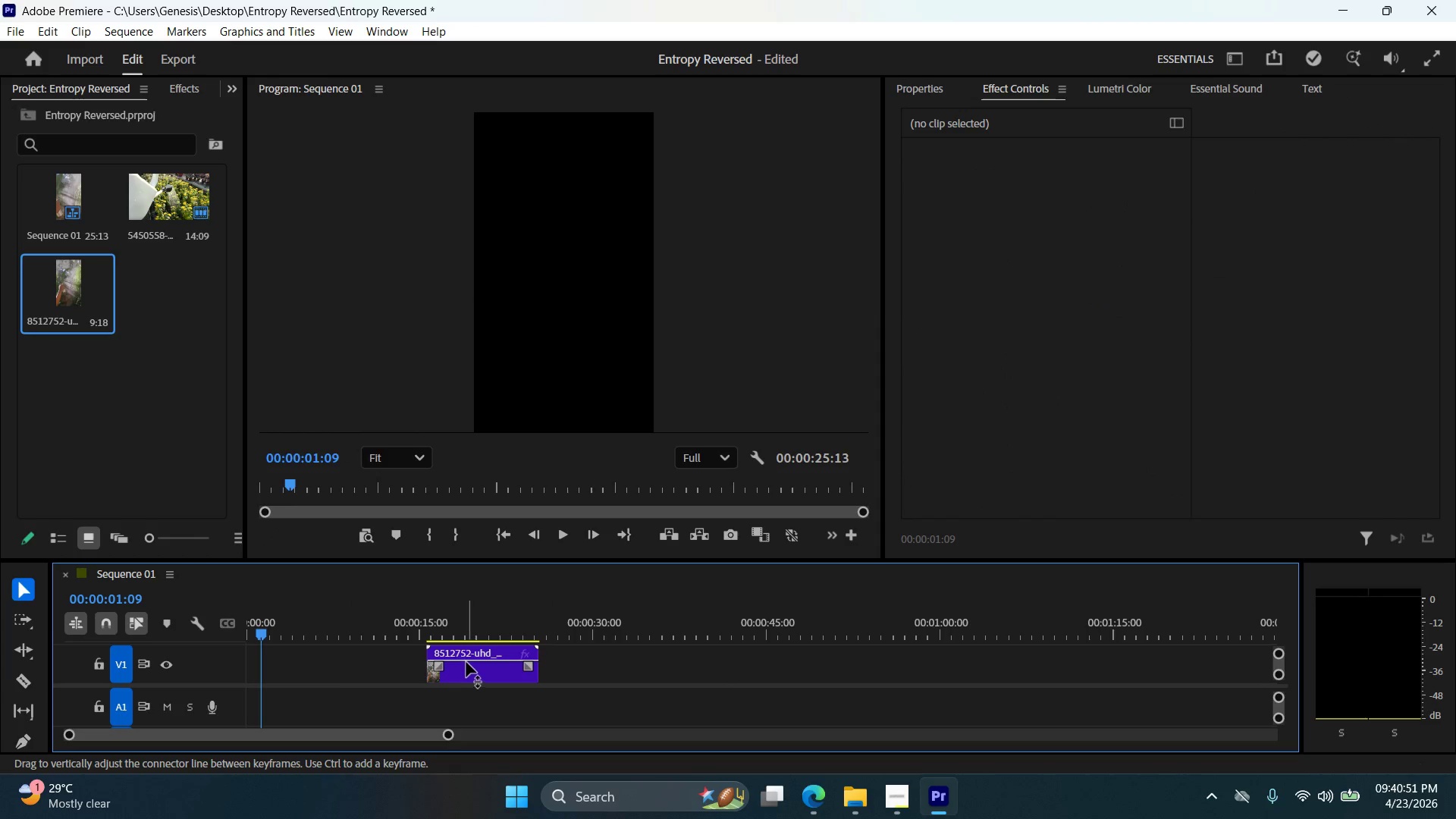 
left_click_drag(start_coordinate=[466, 661], to_coordinate=[278, 653])
 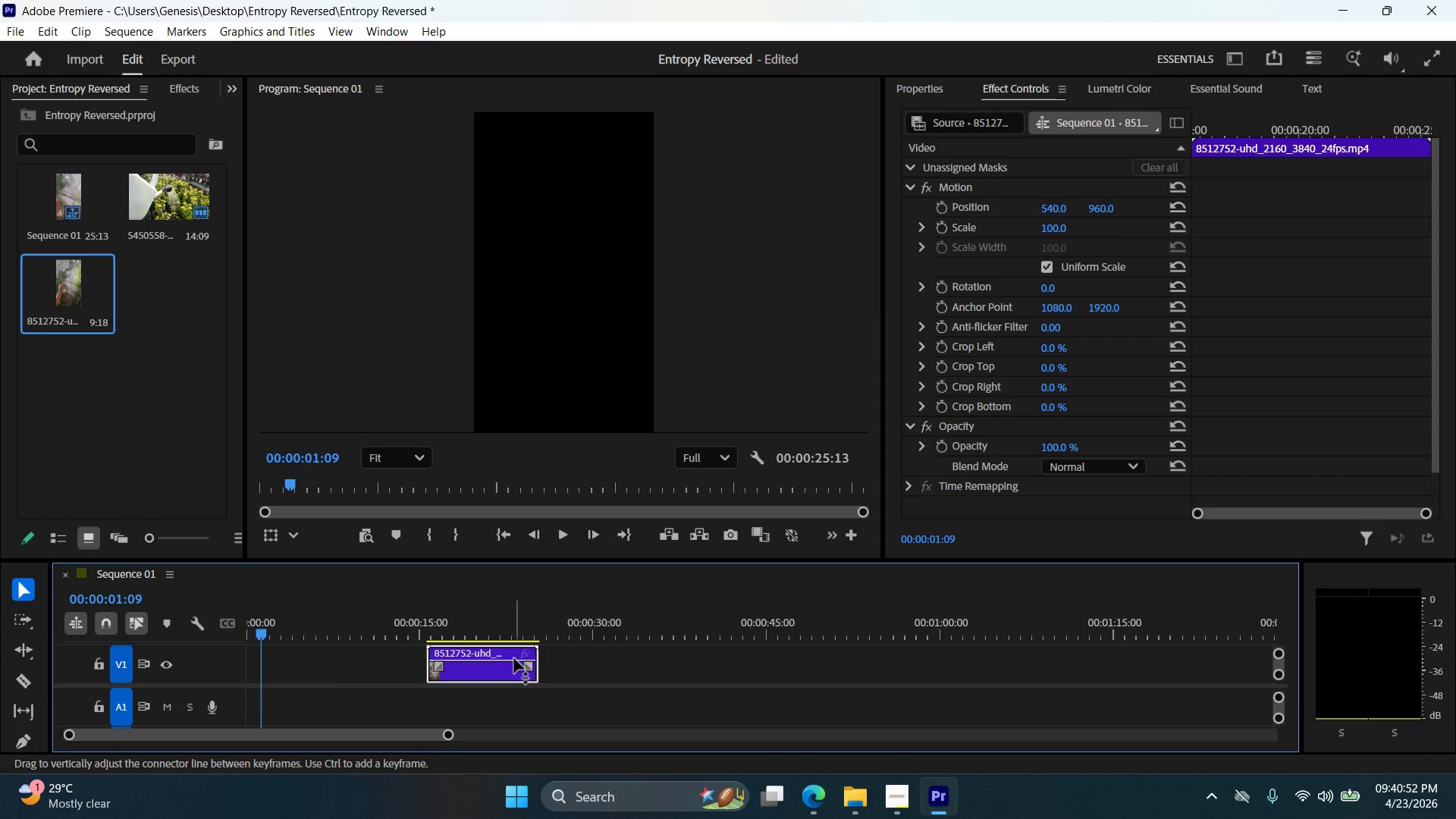 
left_click_drag(start_coordinate=[512, 658], to_coordinate=[416, 654])
 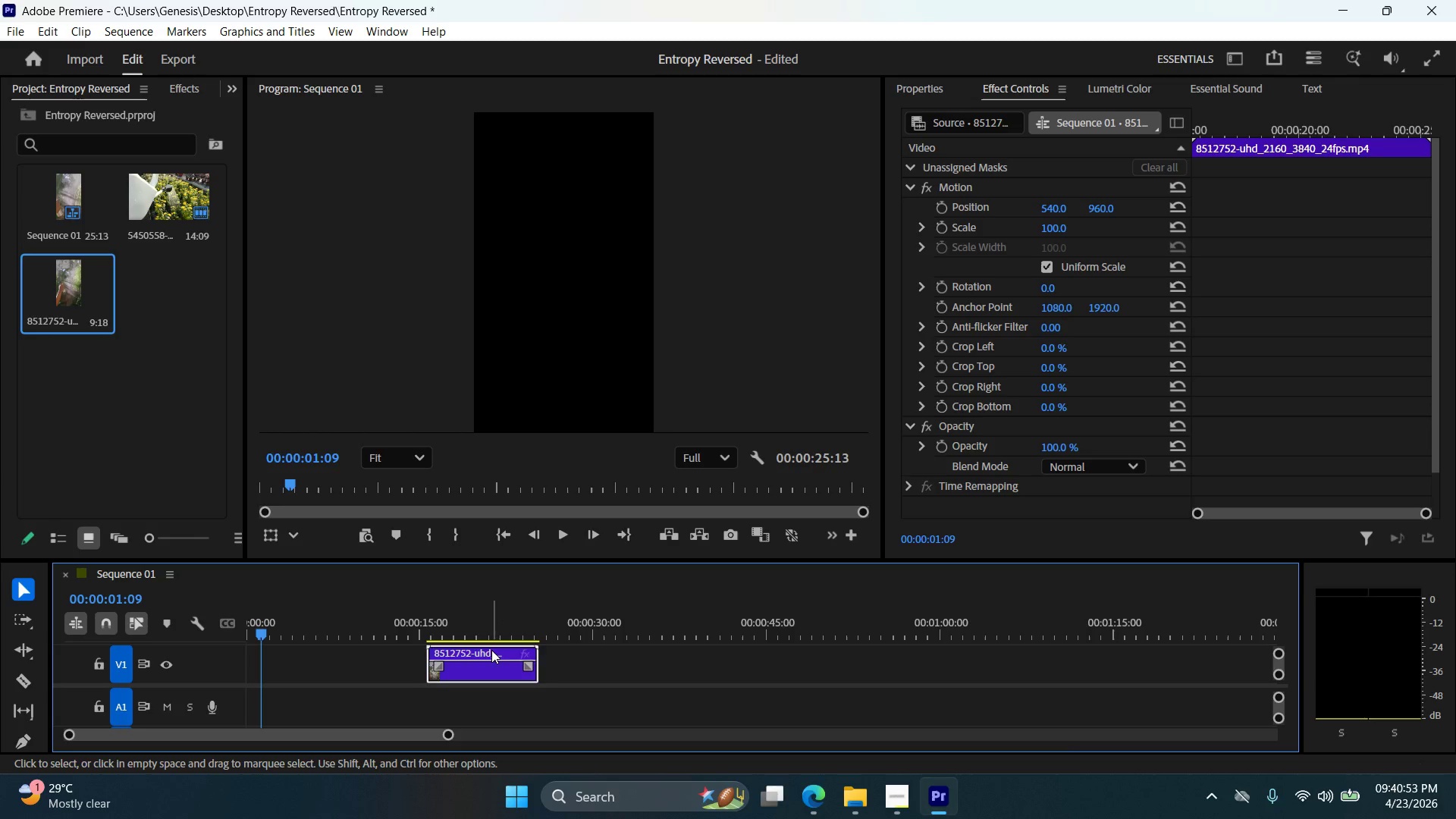 
left_click_drag(start_coordinate=[491, 649], to_coordinate=[309, 648])
 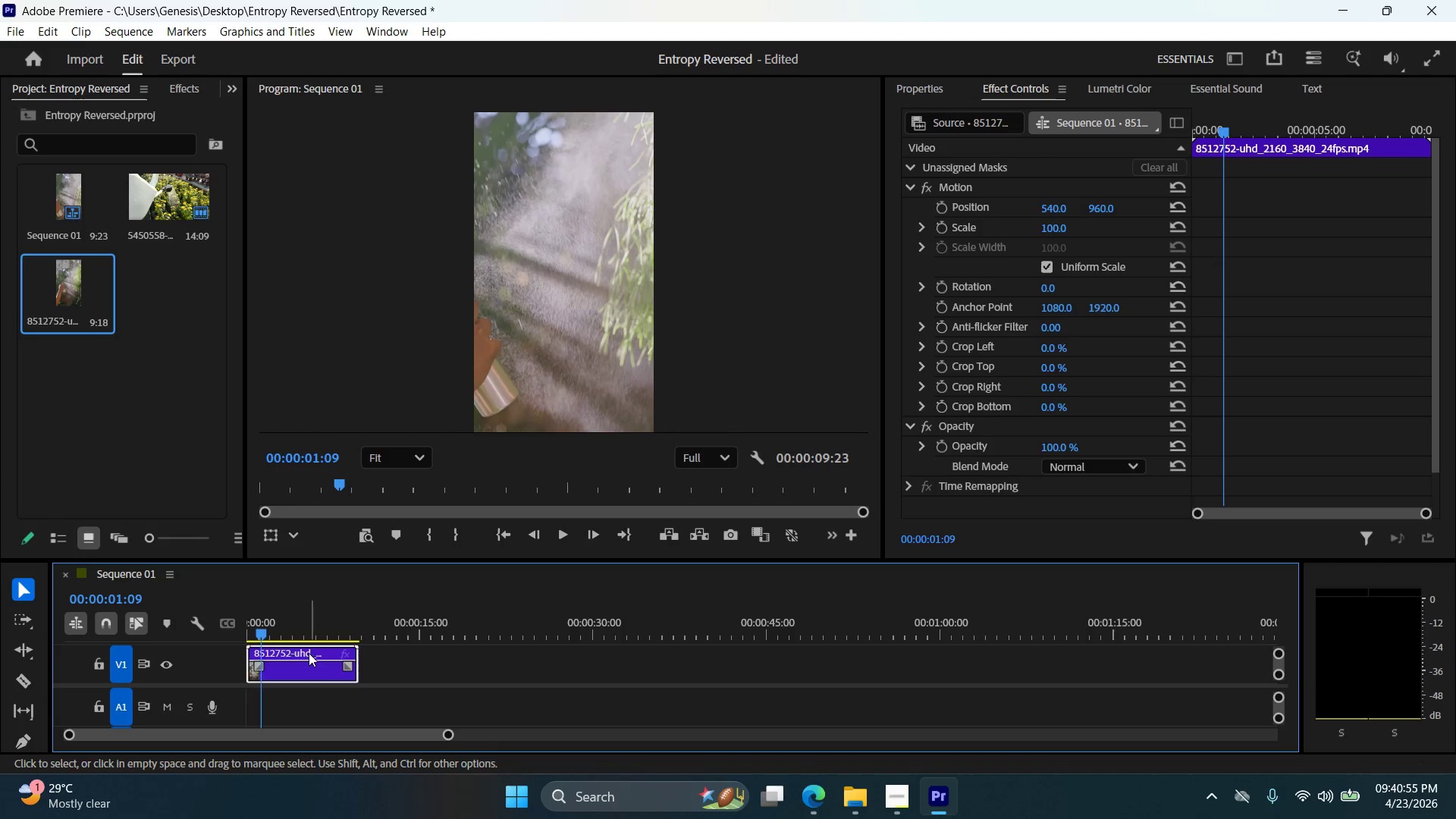 
right_click([309, 652])
 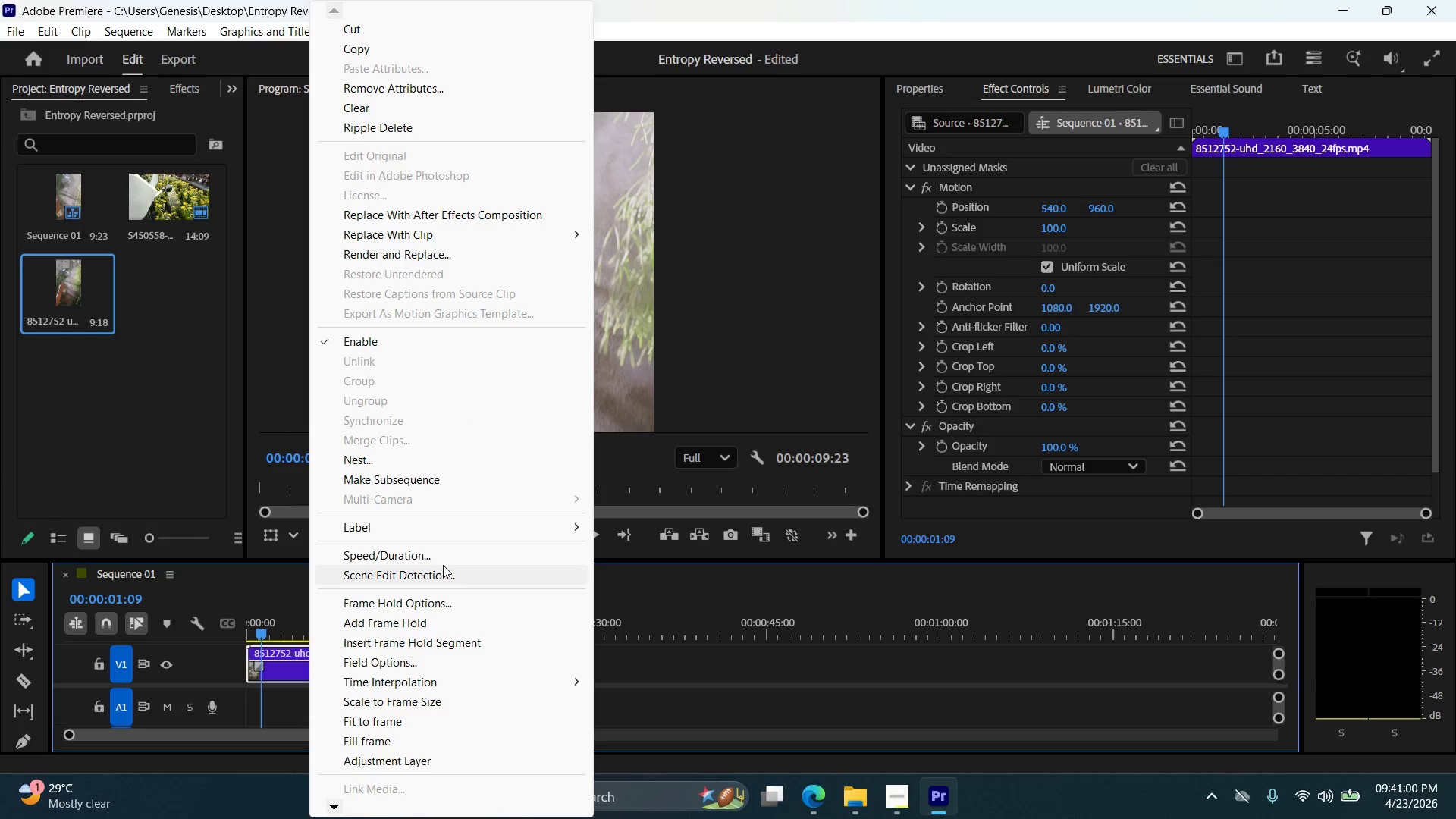 
wait(6.03)
 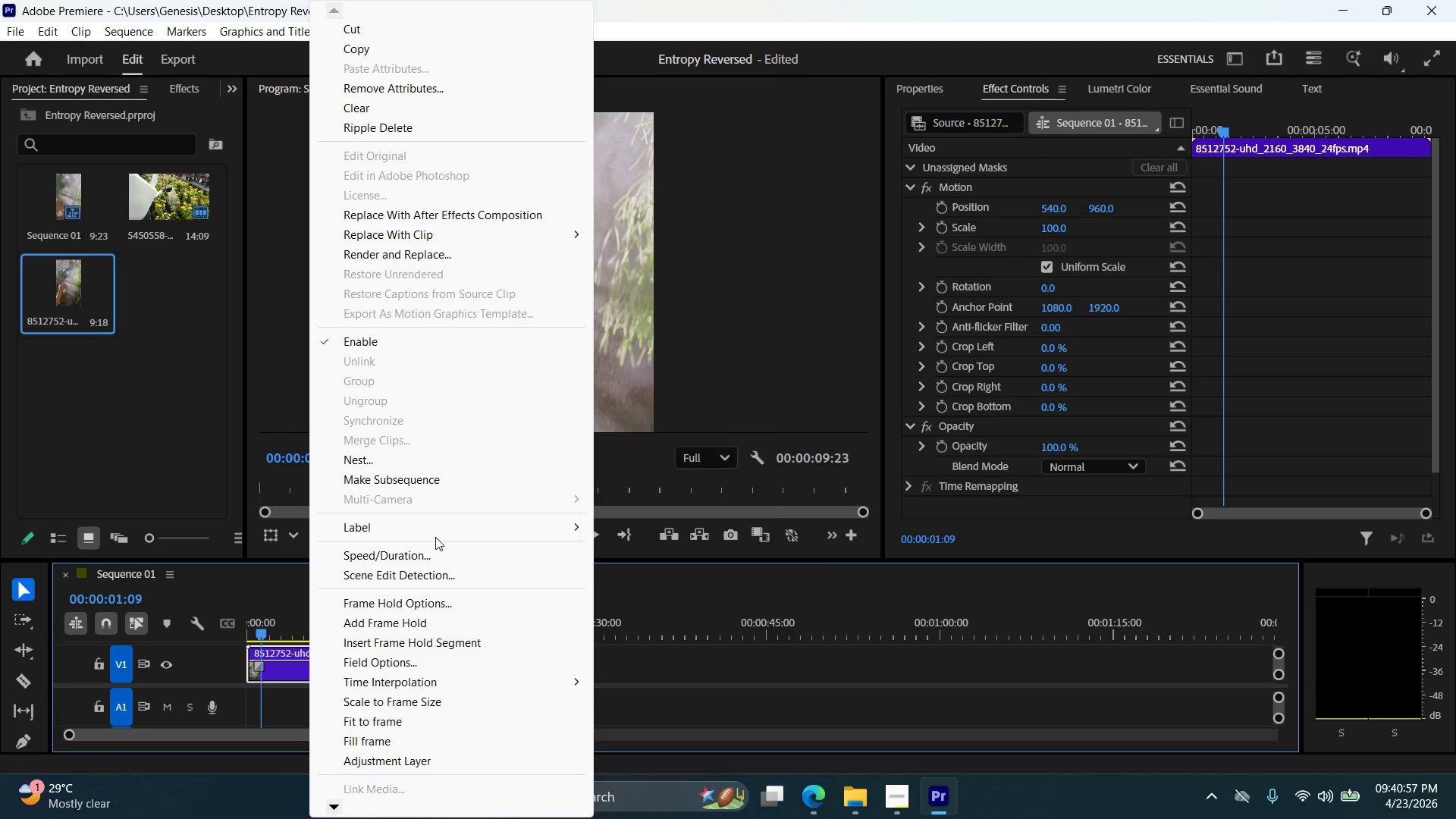 
left_click([437, 549])
 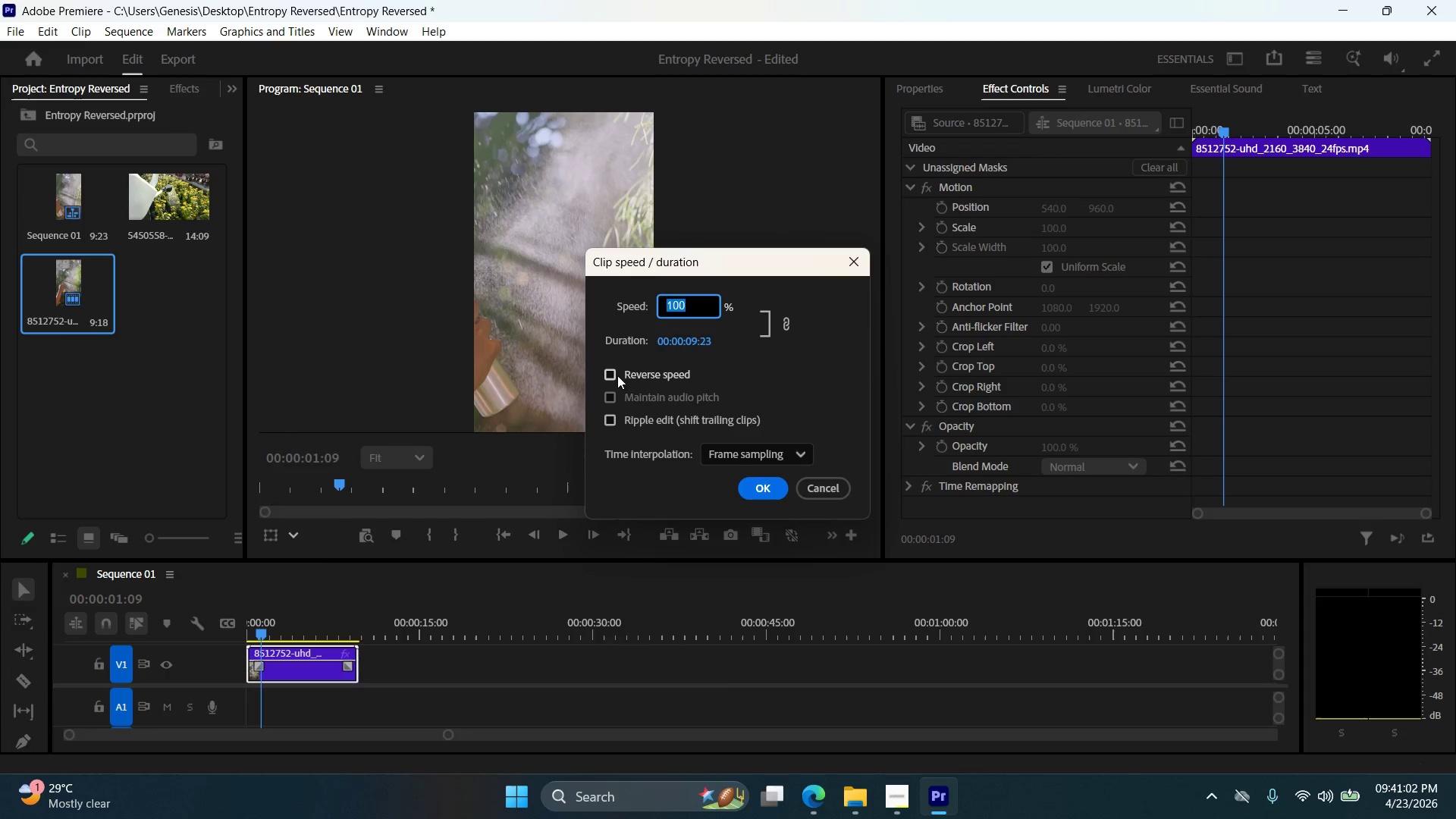 
left_click([614, 375])
 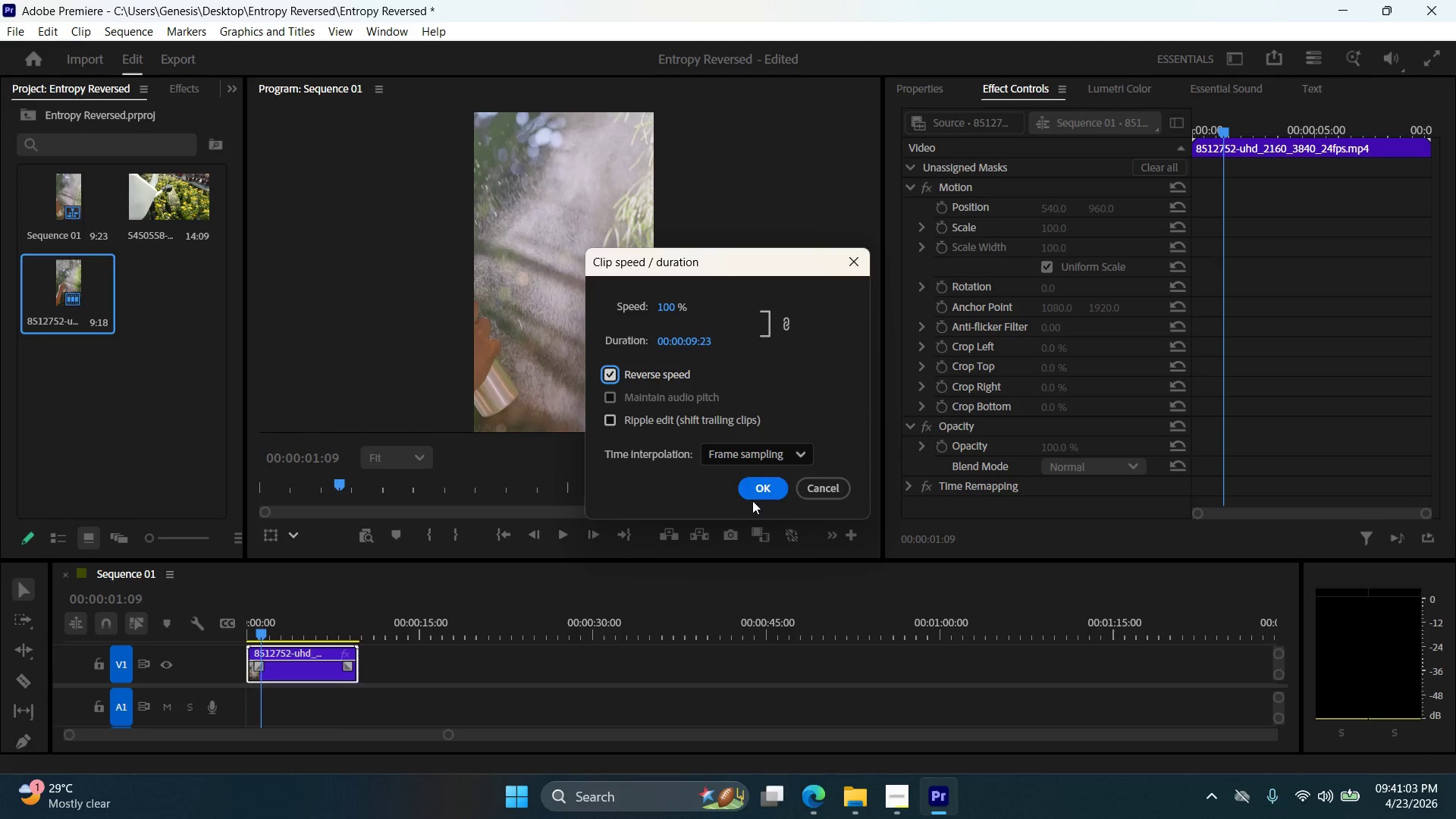 
left_click([754, 489])
 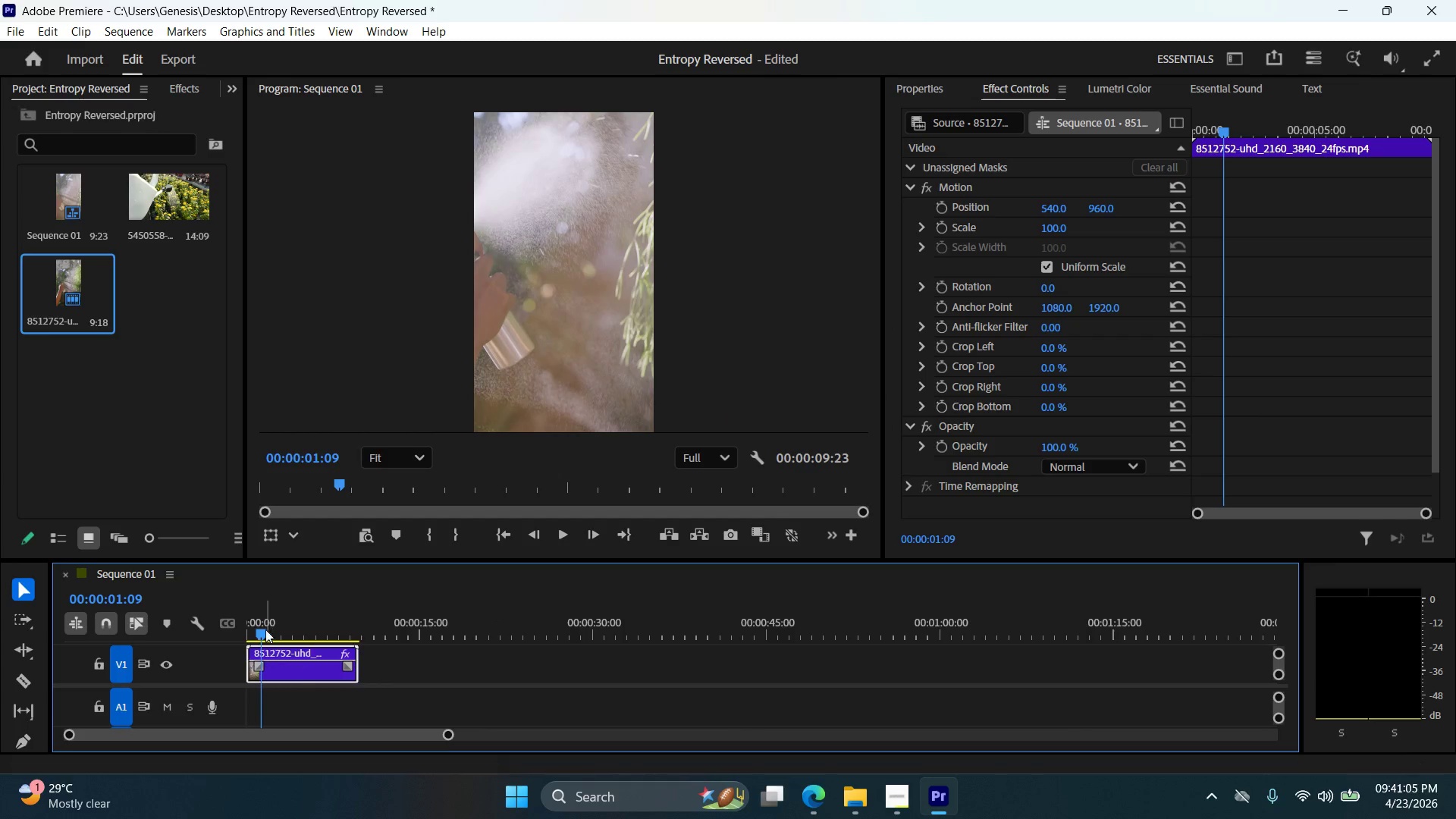 
left_click_drag(start_coordinate=[264, 629], to_coordinate=[203, 627])
 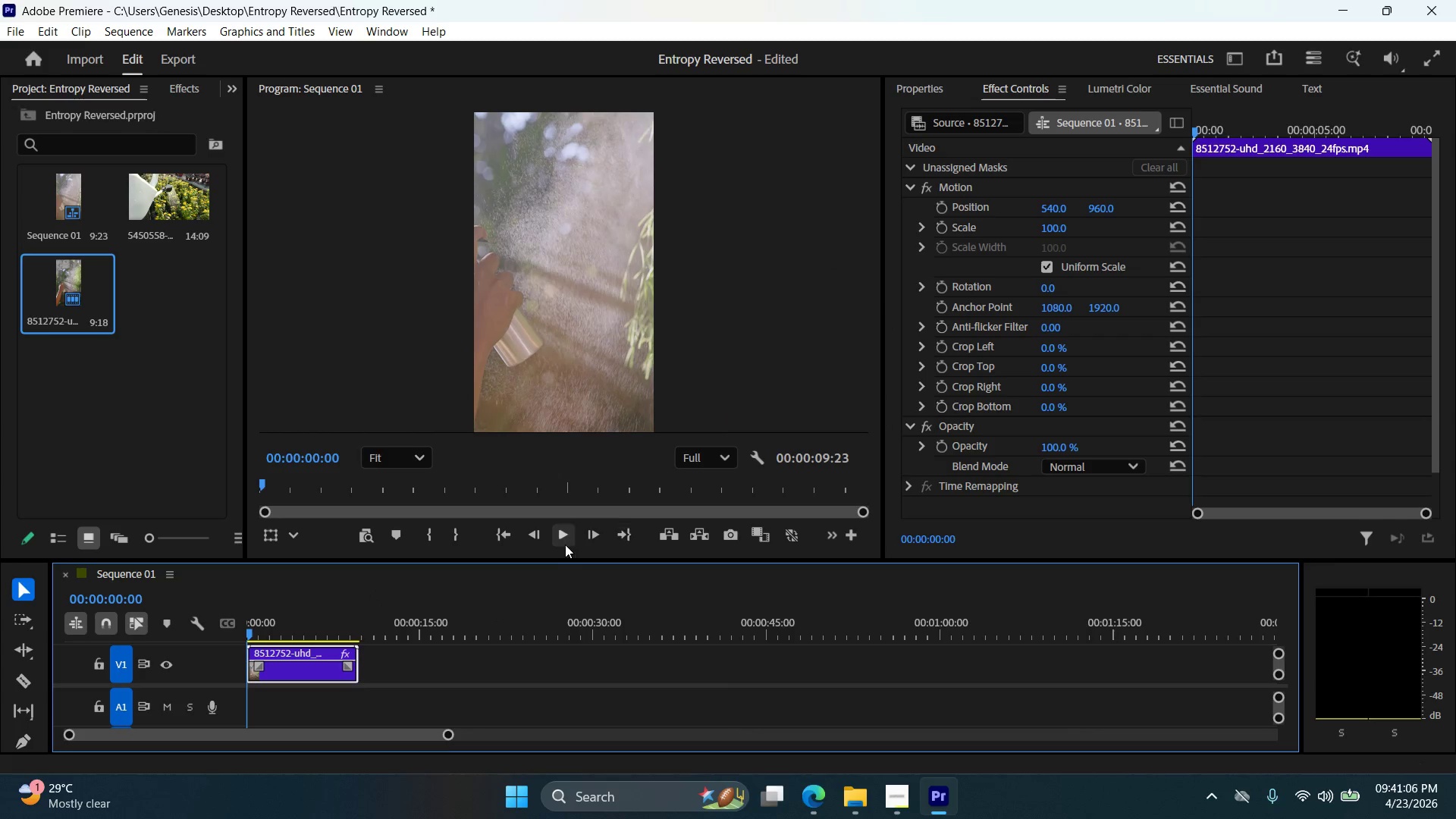 
left_click([568, 541])
 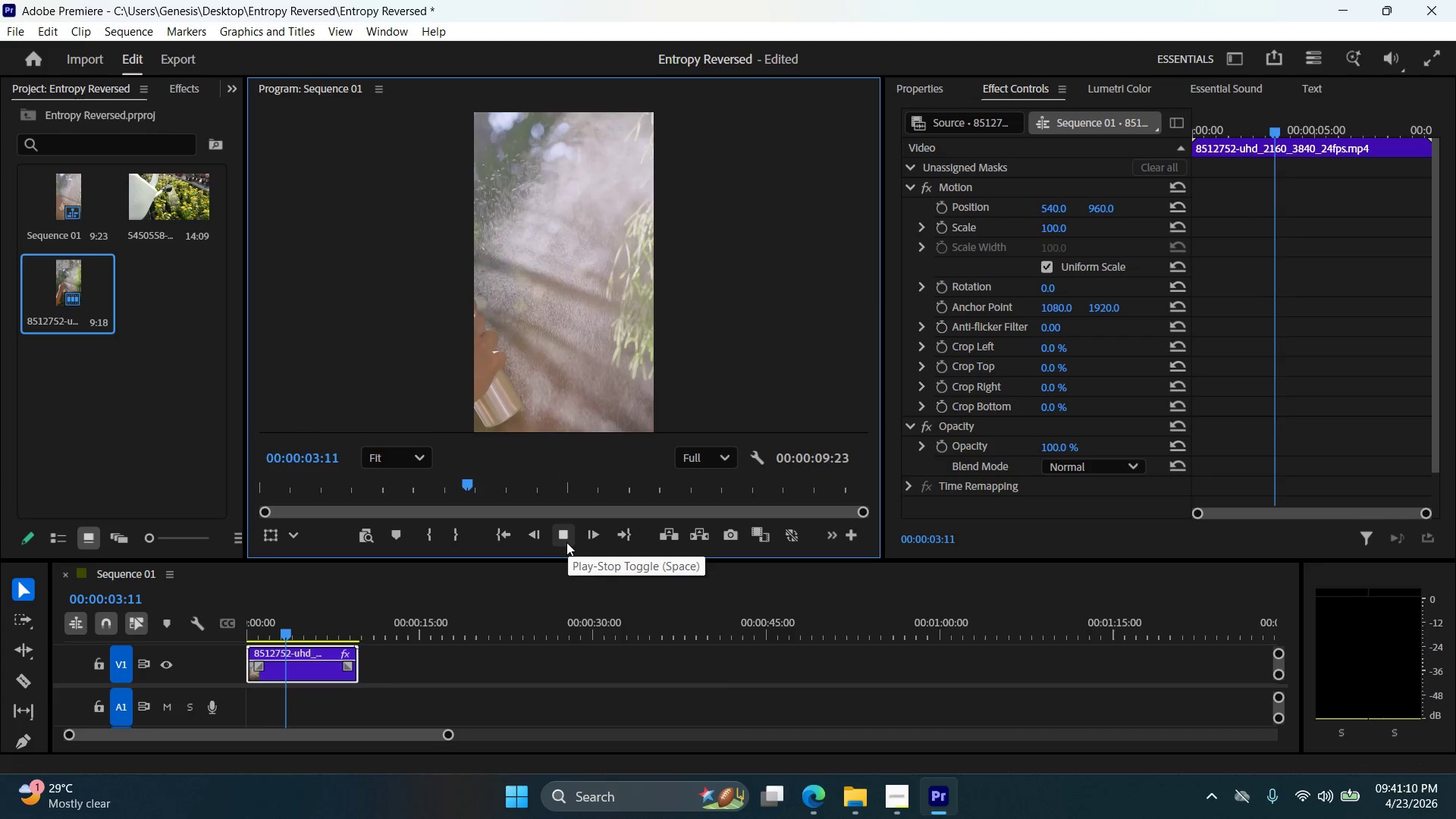 
wait(5.03)
 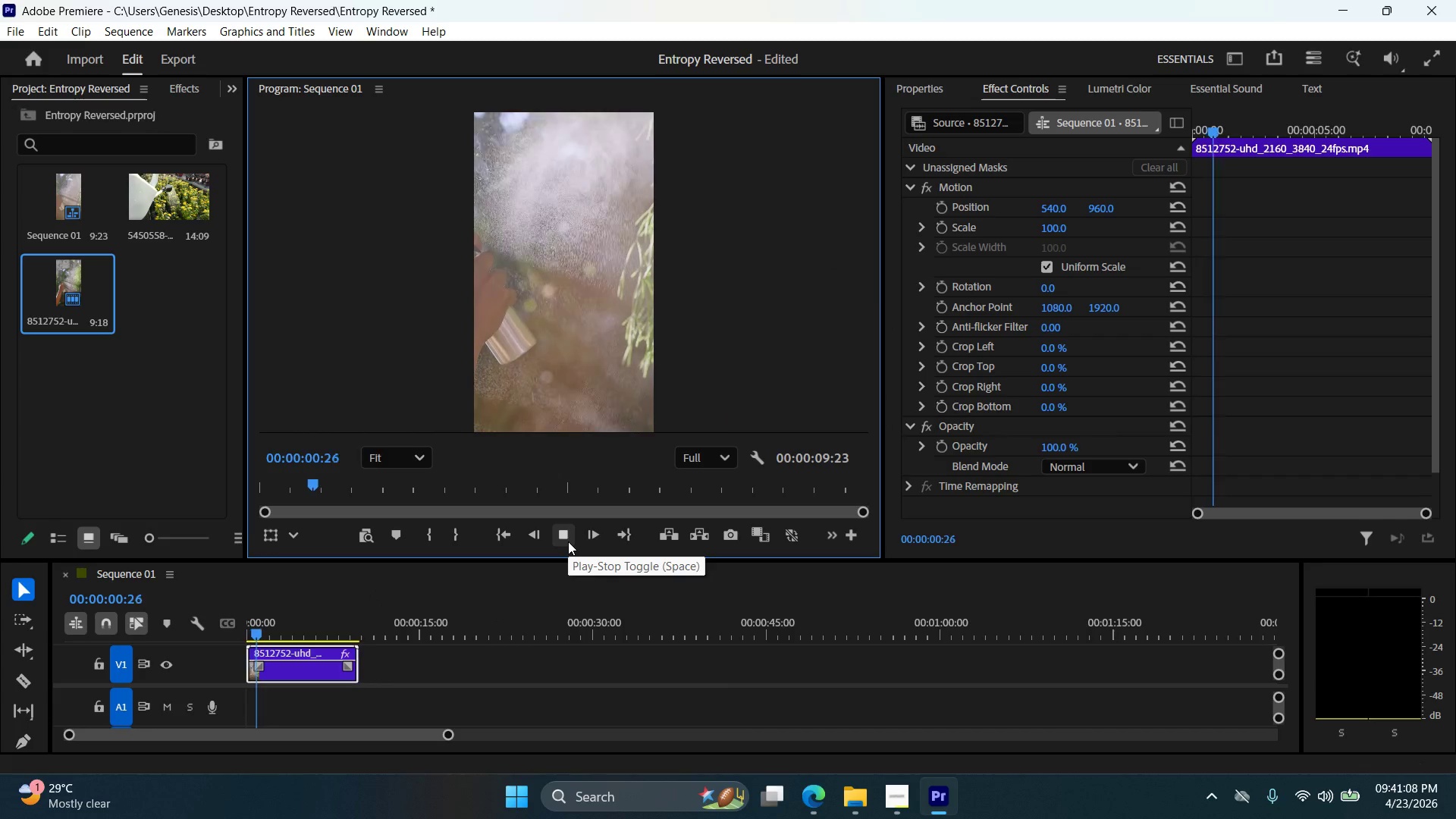 
left_click([566, 542])
 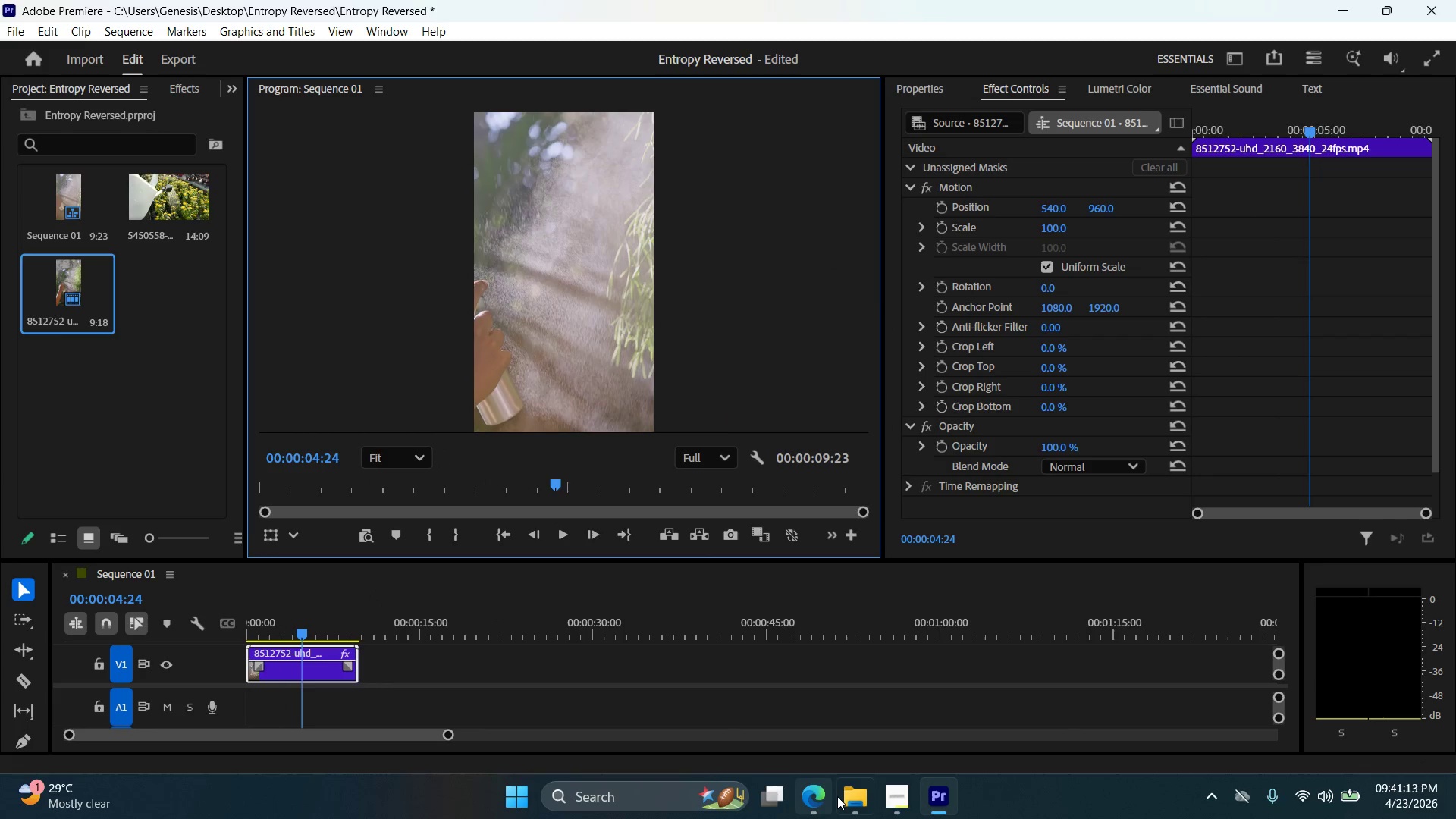 
left_click([820, 796])